 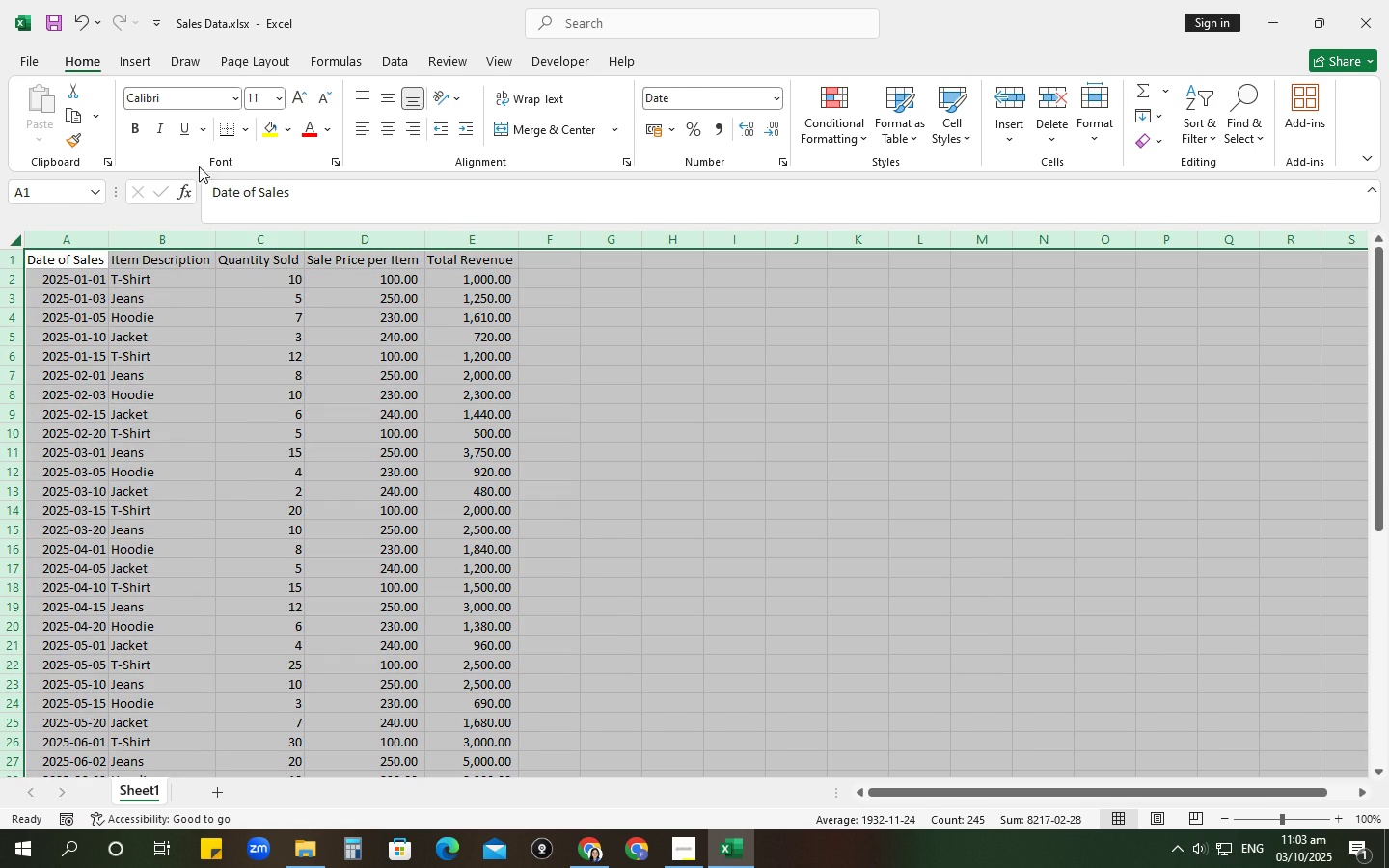 
left_click([295, 102])
 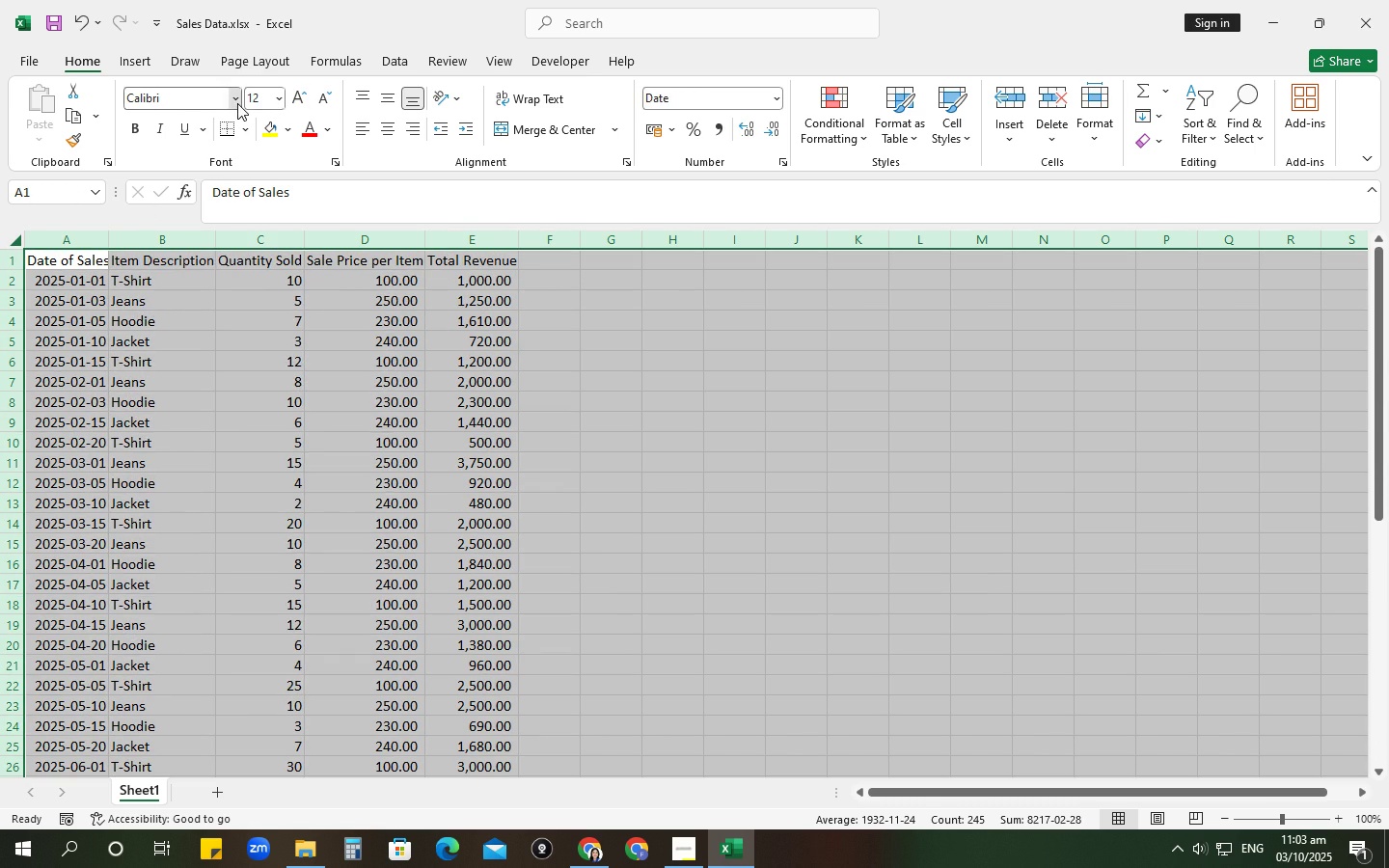 
left_click([237, 103])
 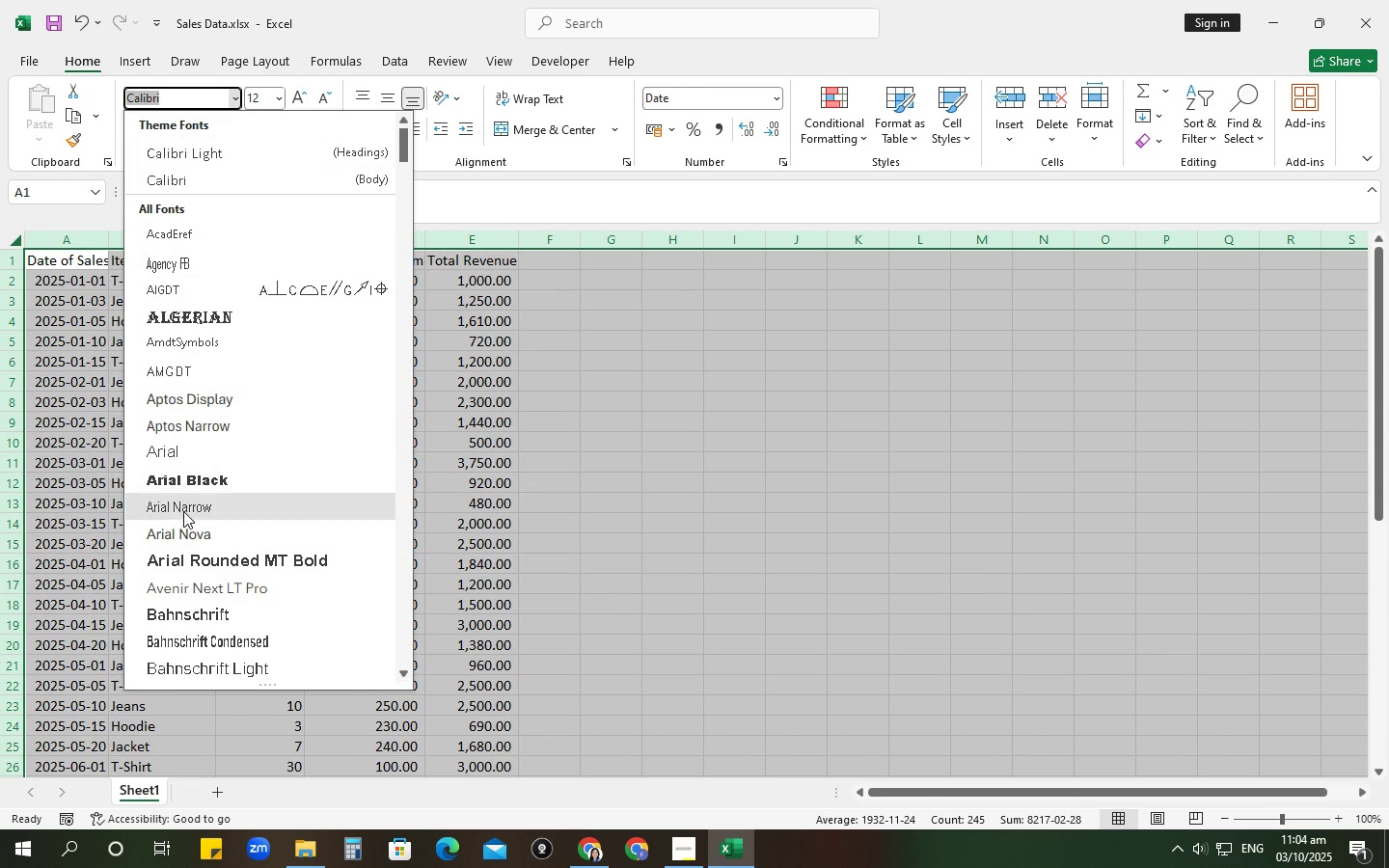 
left_click([183, 511])
 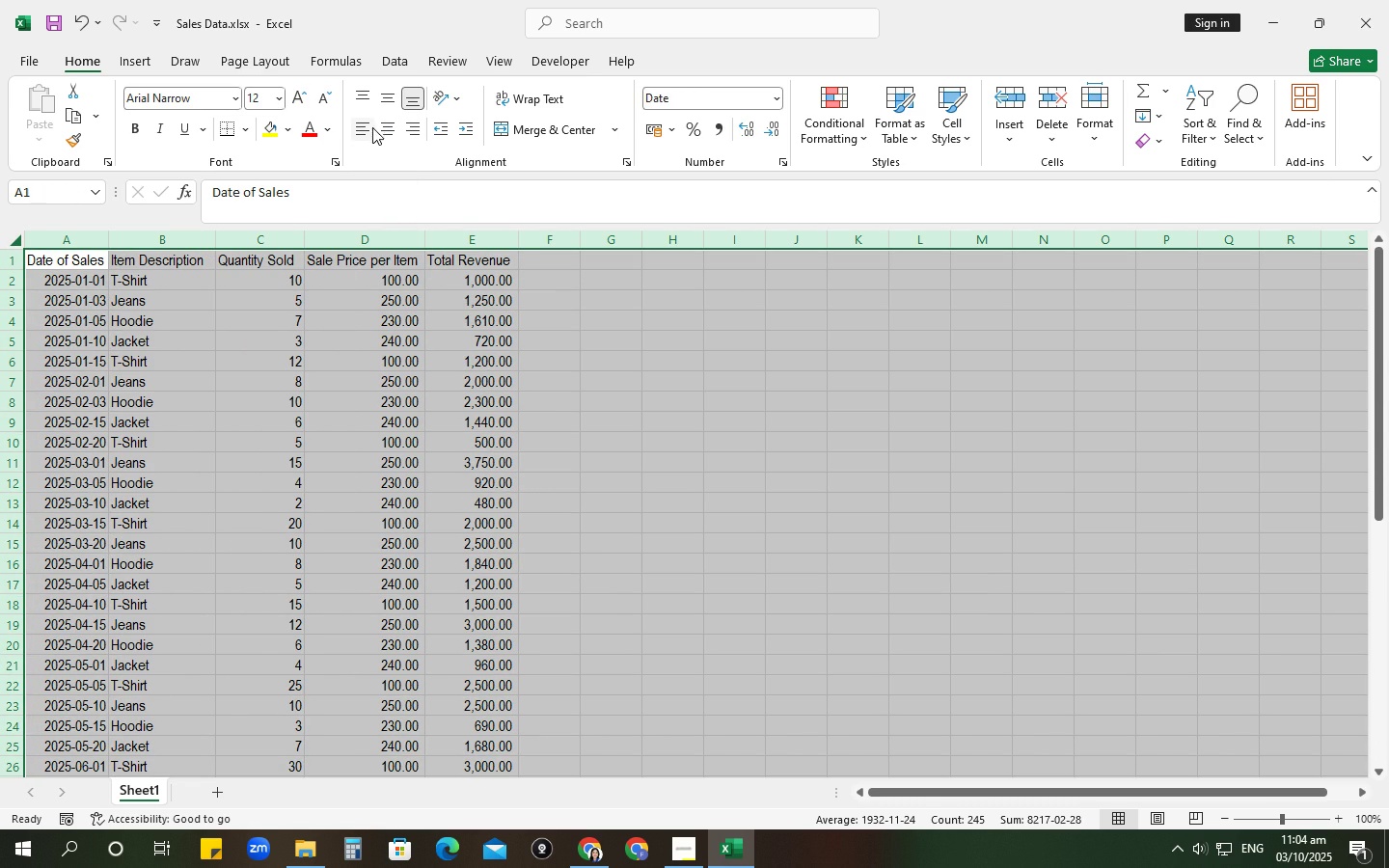 
left_click([383, 129])
 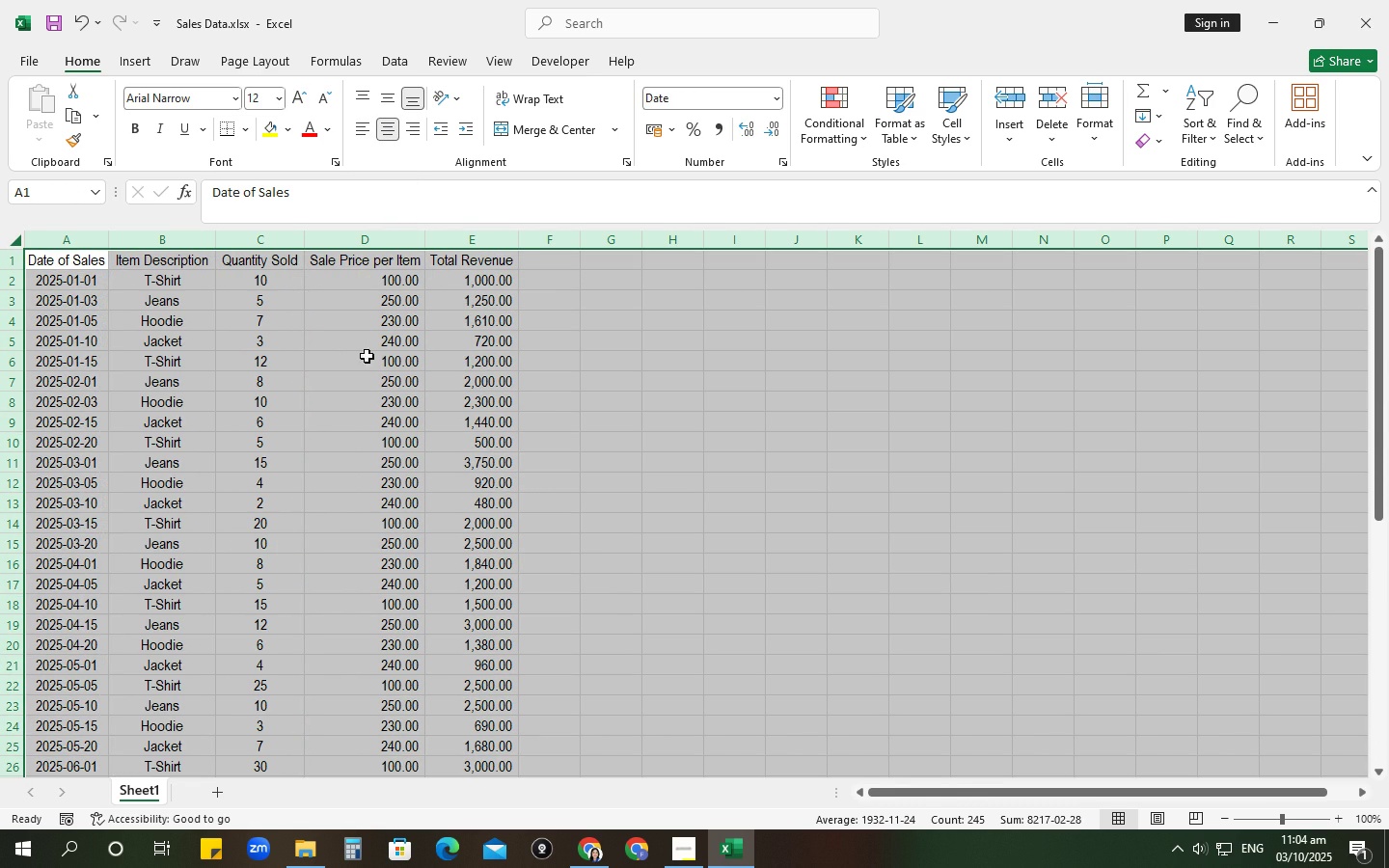 
left_click([361, 370])
 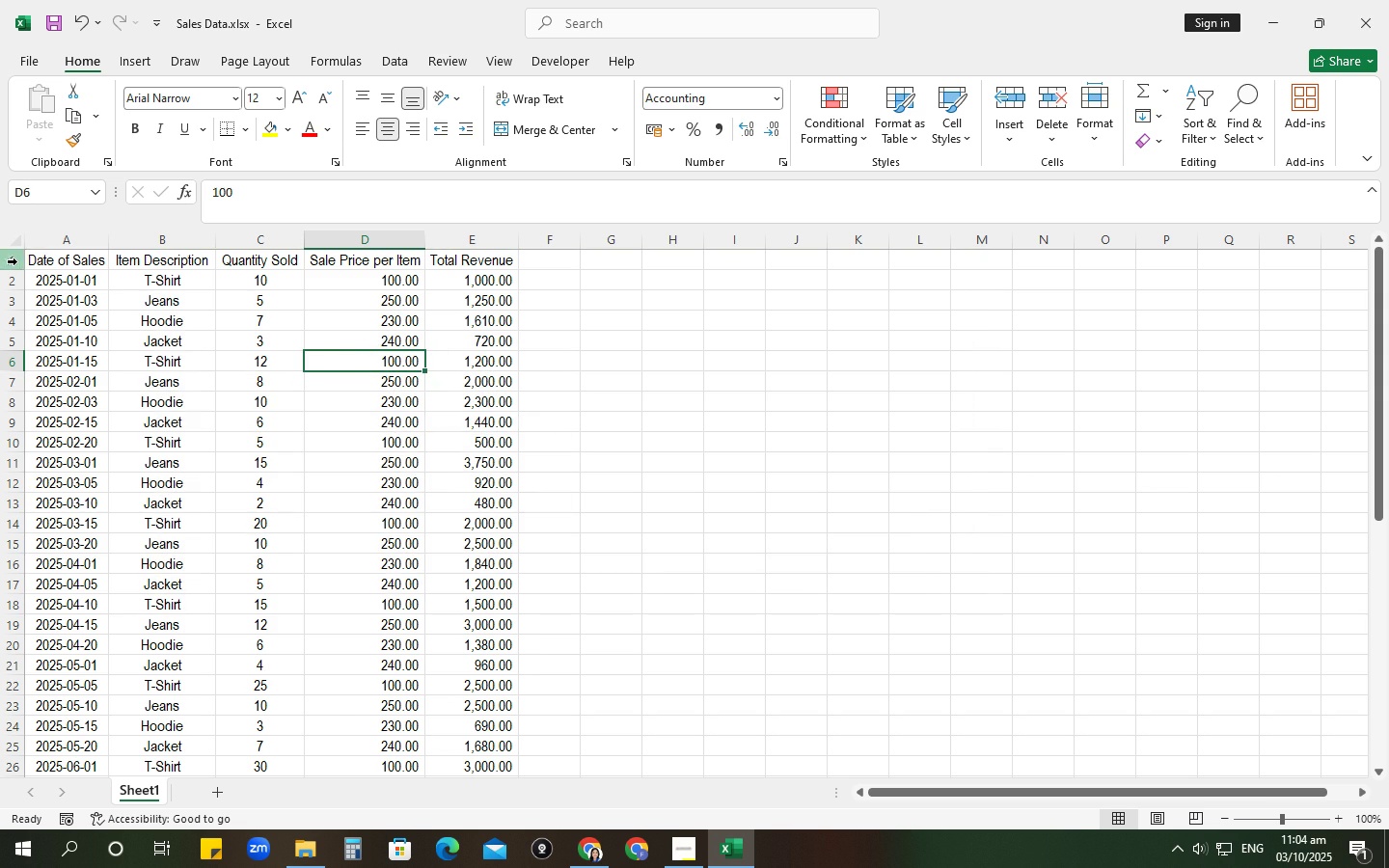 
left_click([7, 261])
 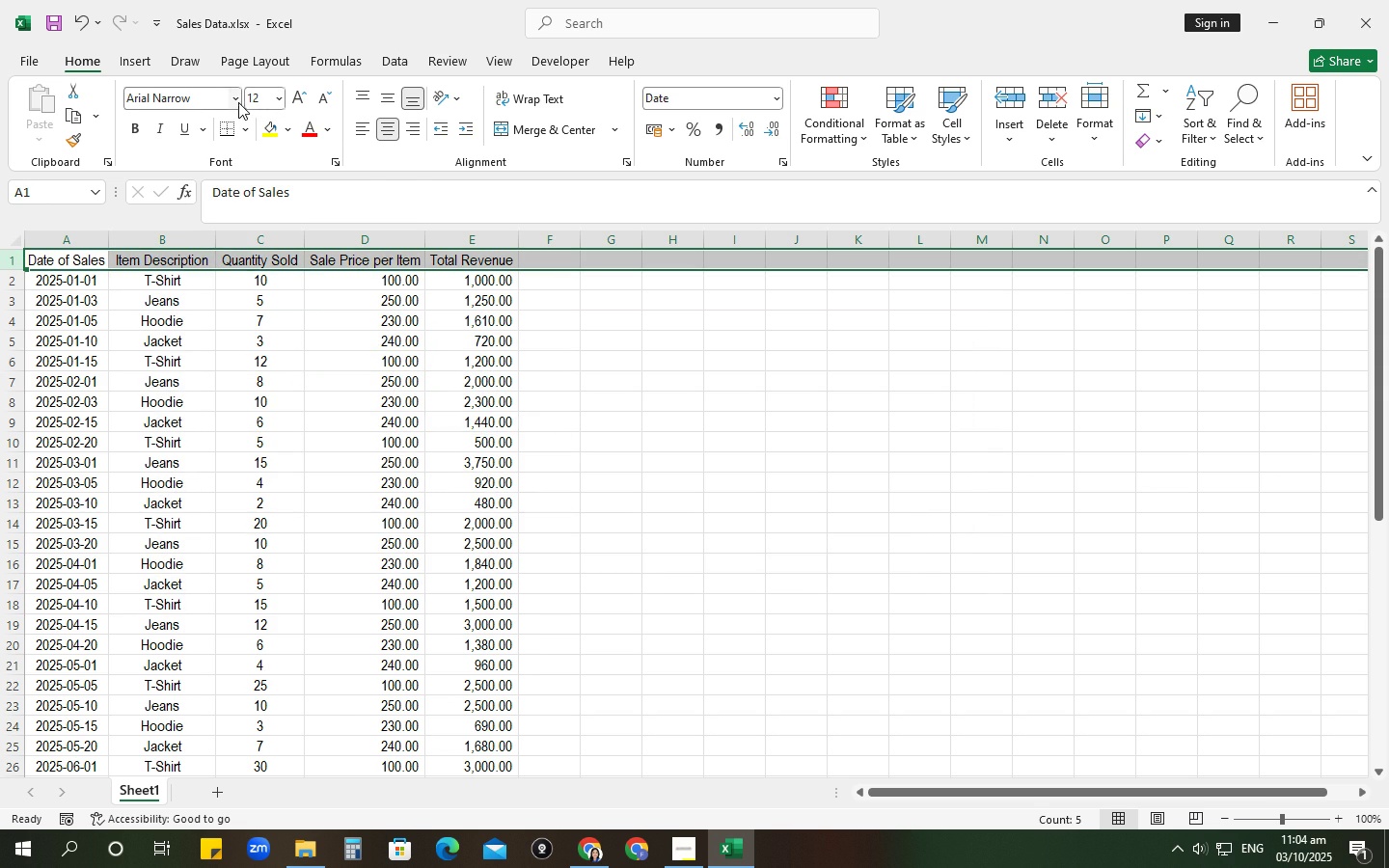 
left_click([235, 101])
 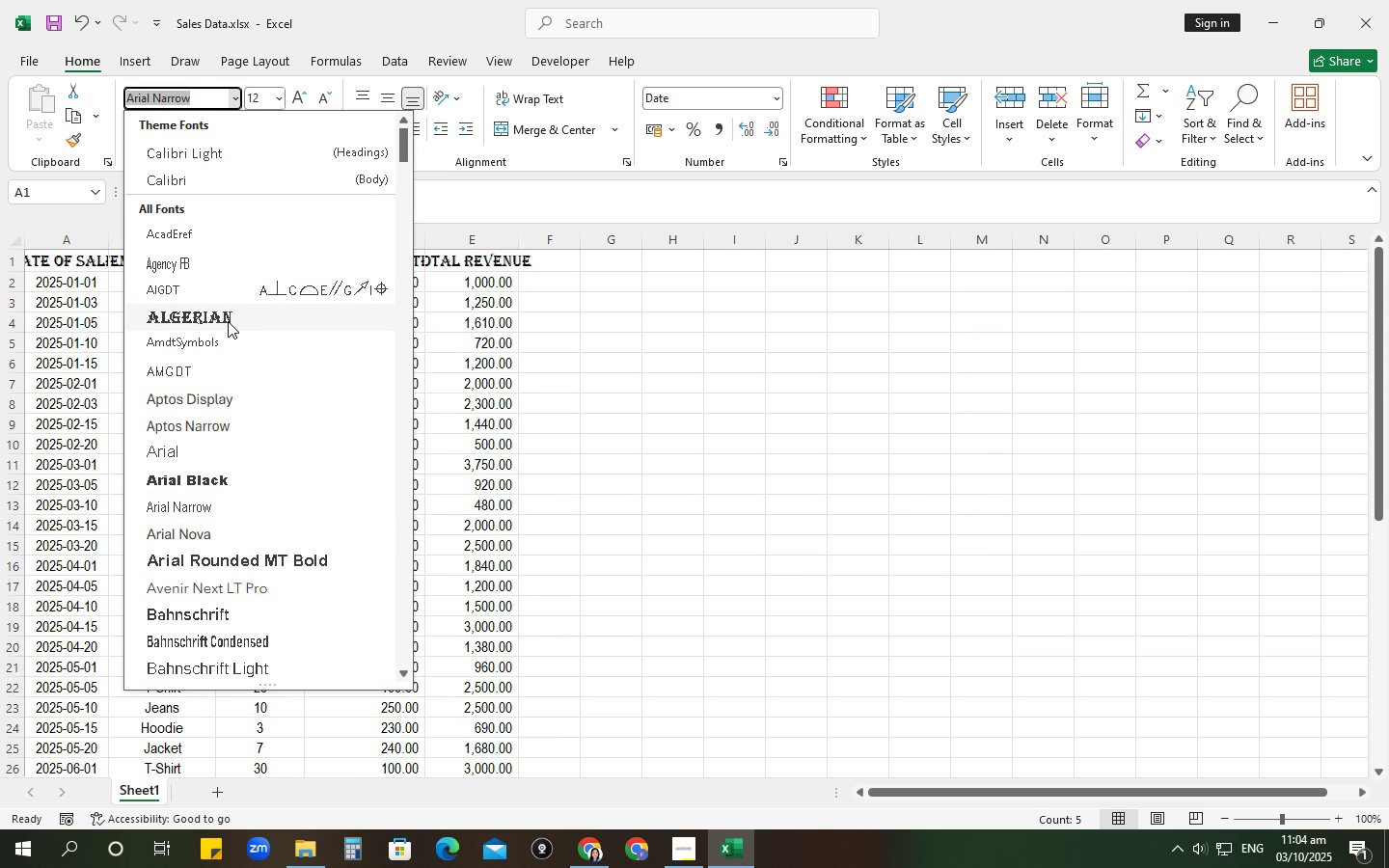 
mouse_move([229, 345])
 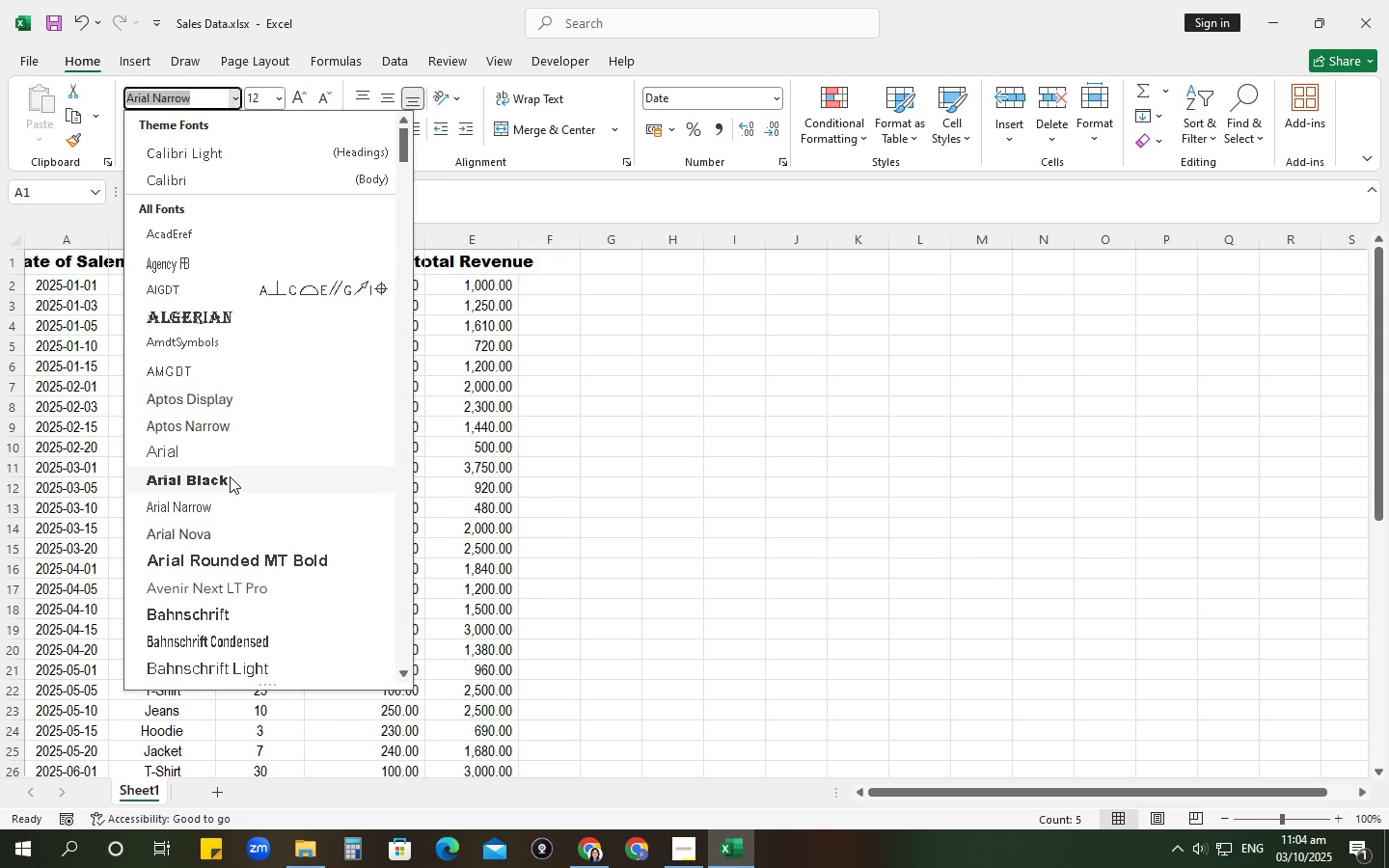 
scroll: coordinate [198, 556], scroll_direction: down, amount: 2.0
 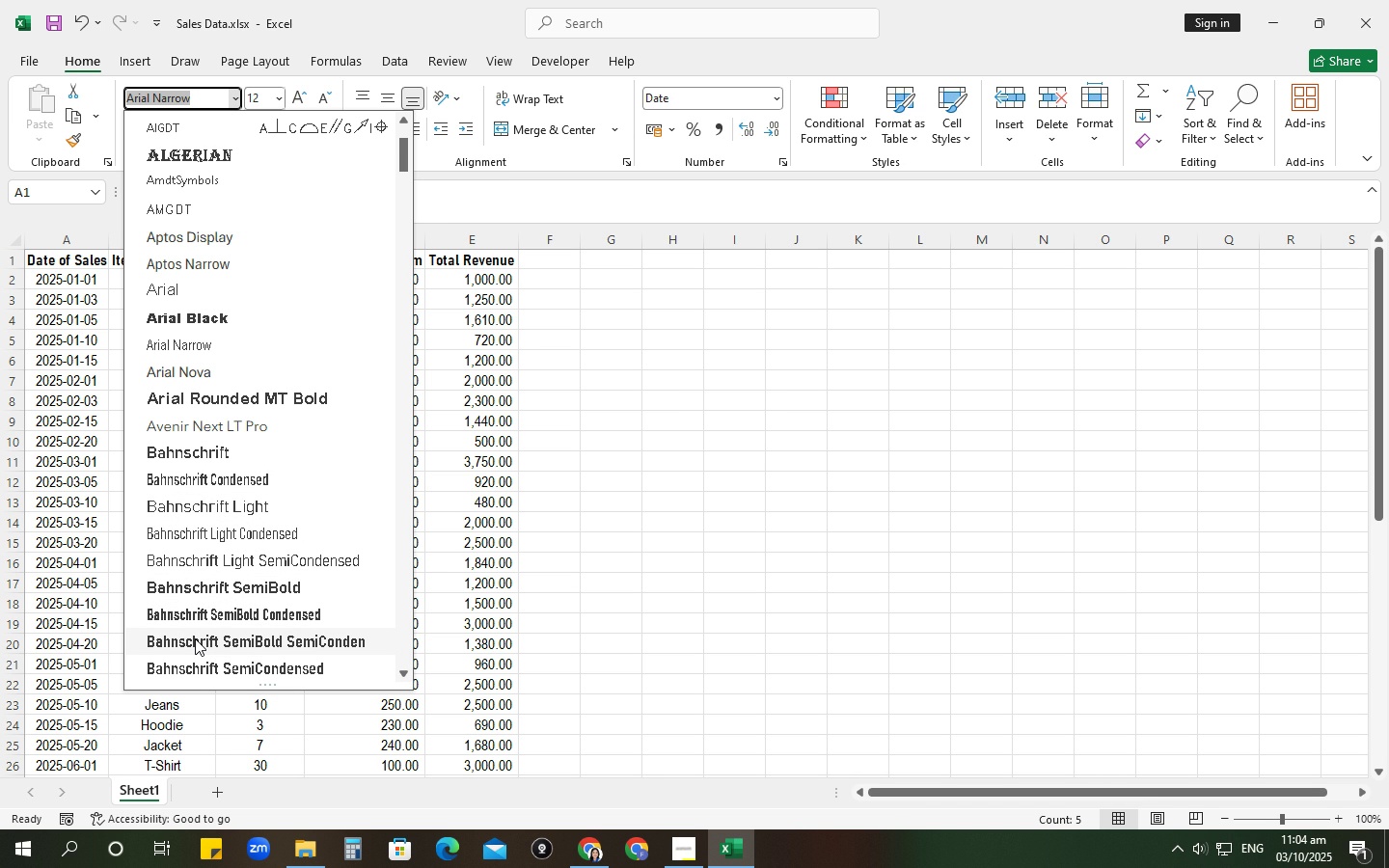 
wait(31.63)
 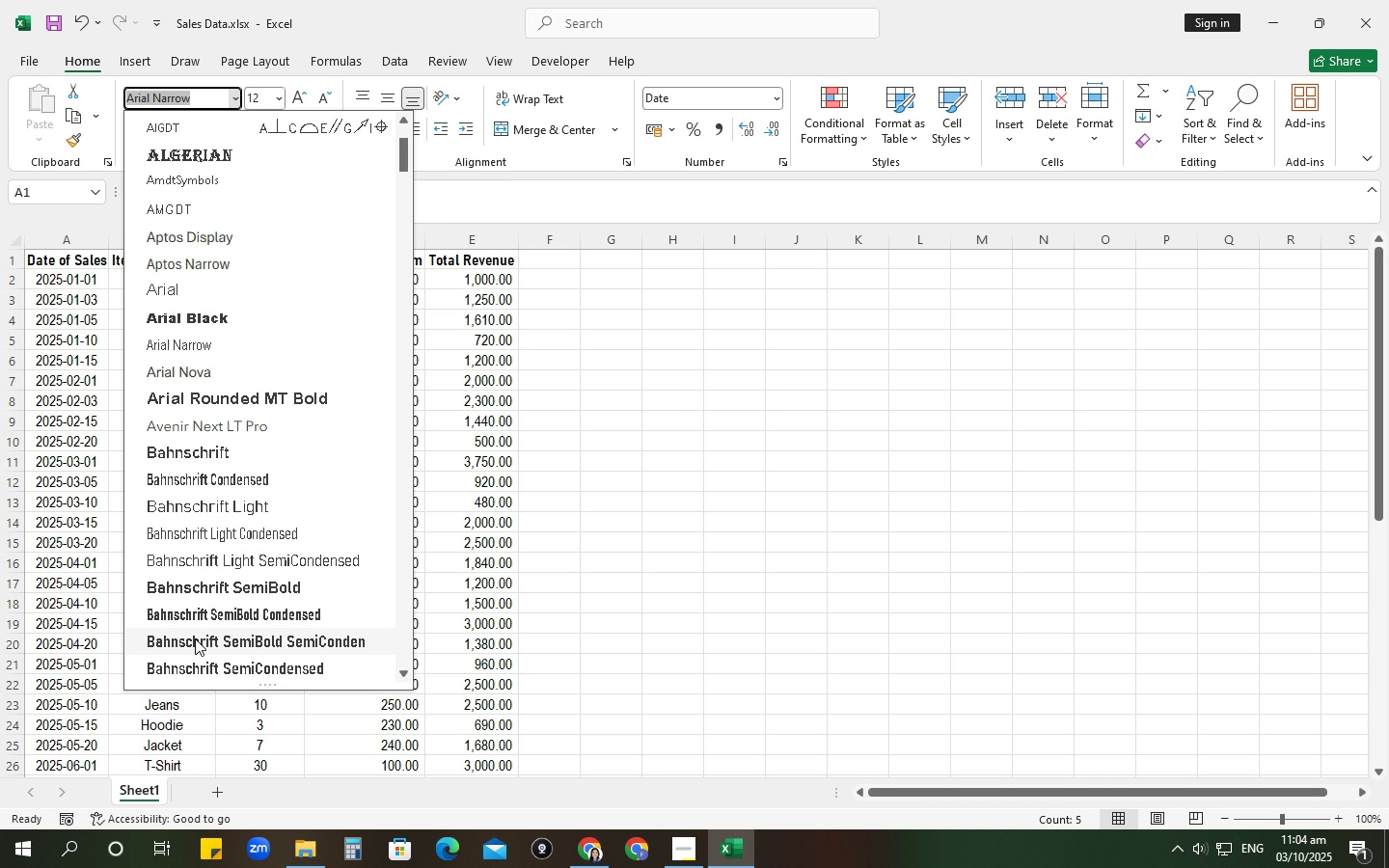 
scroll: coordinate [306, 496], scroll_direction: down, amount: 3.0
 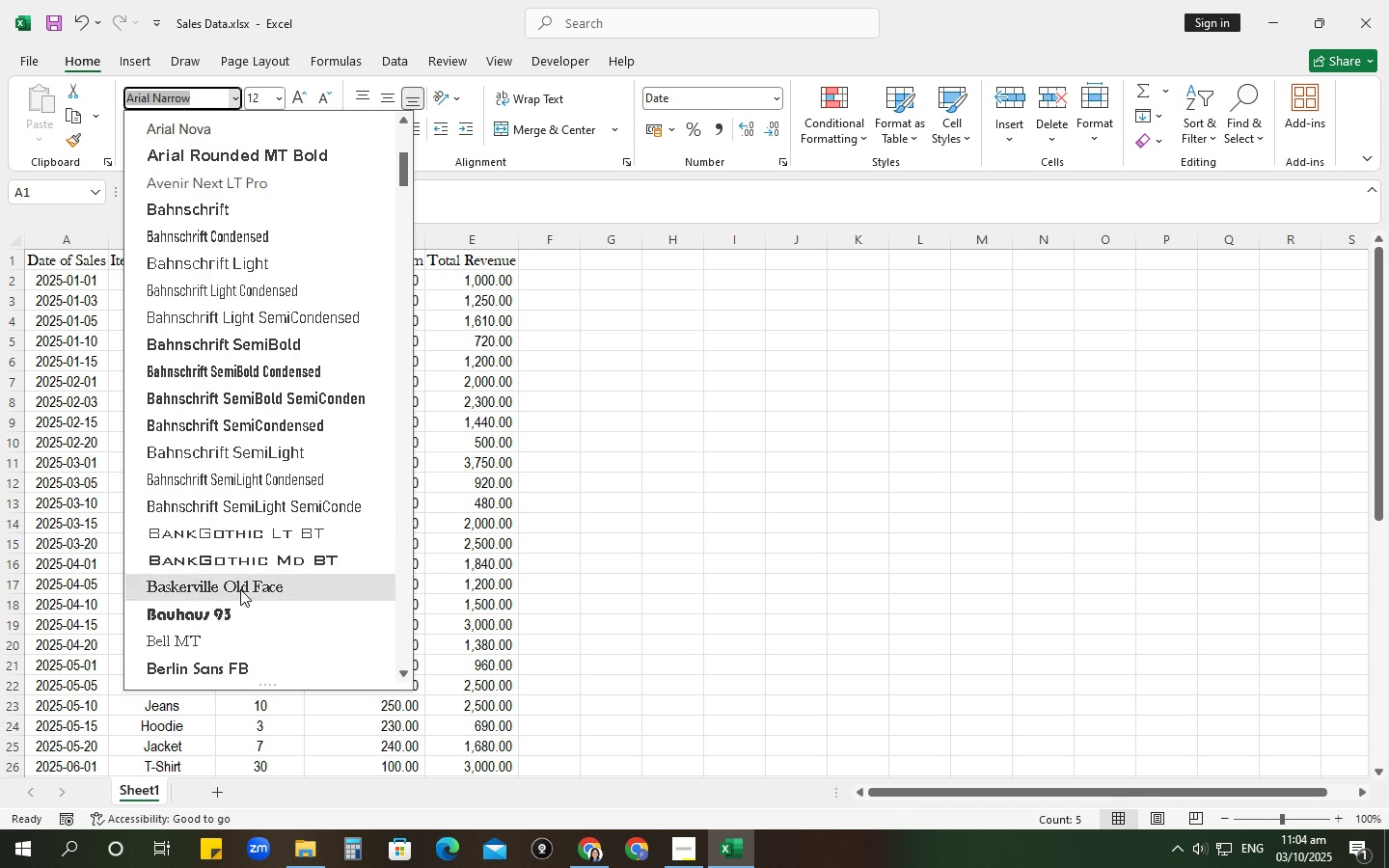 
left_click([240, 589])
 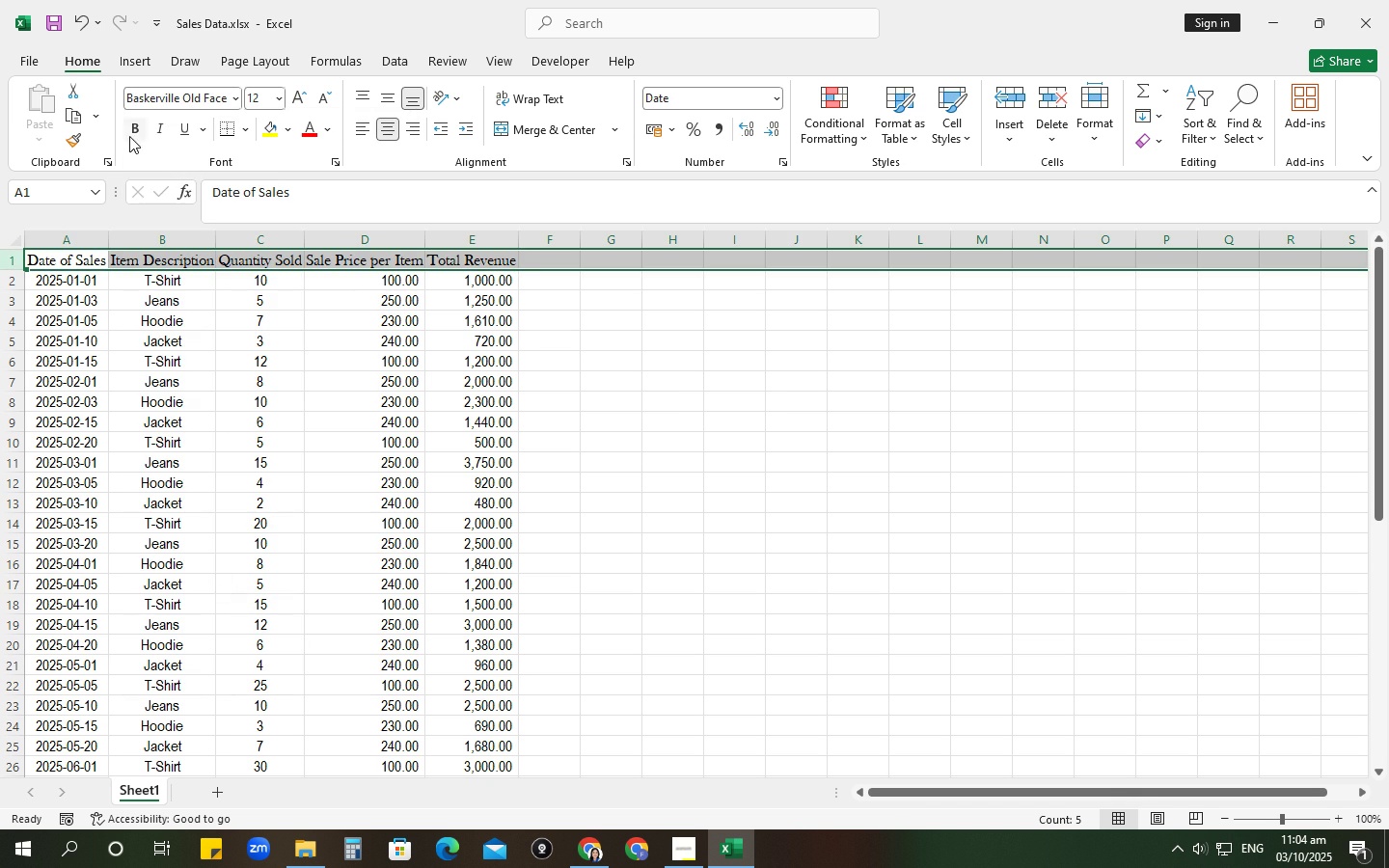 
left_click([129, 128])
 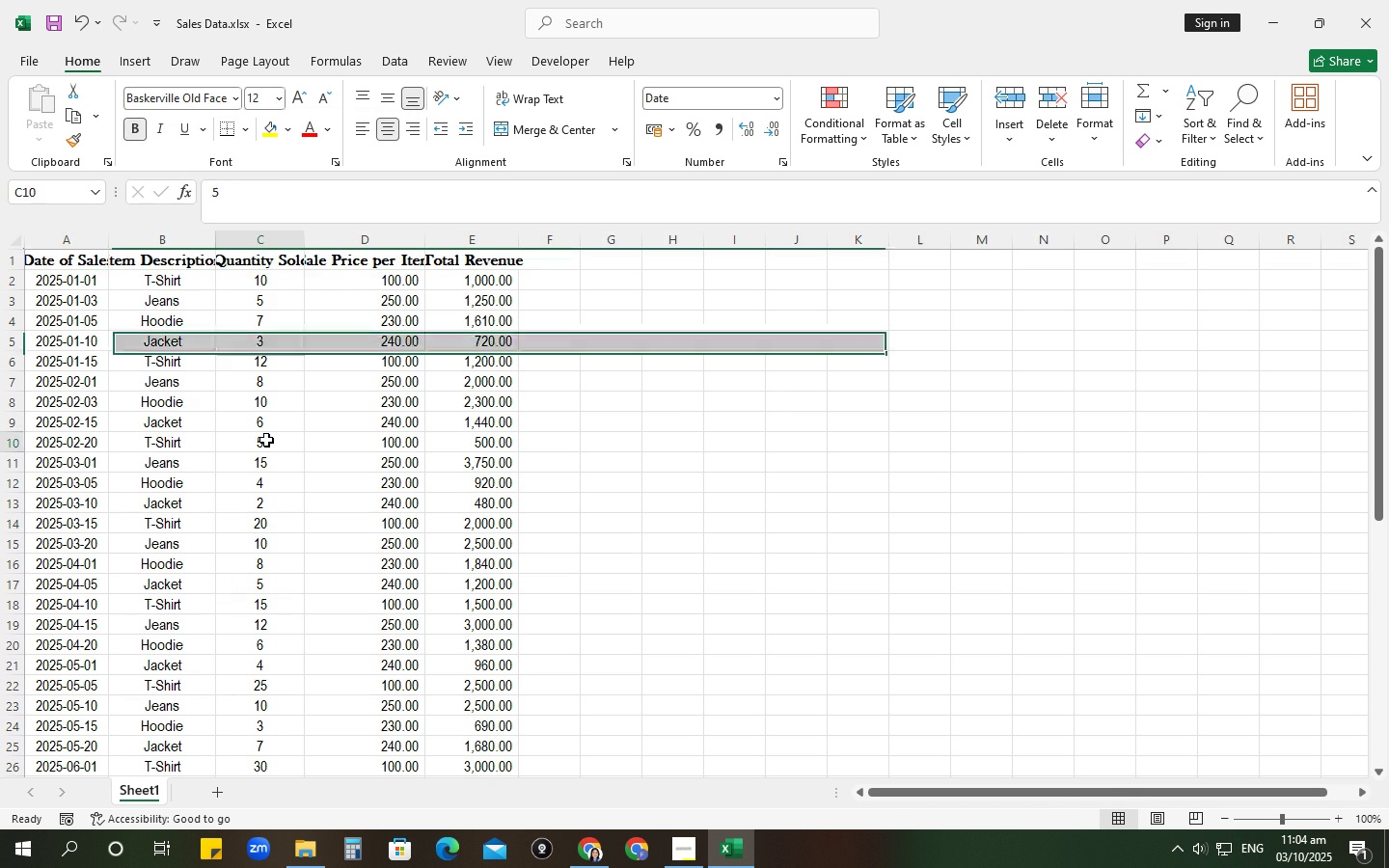 
left_click([266, 440])
 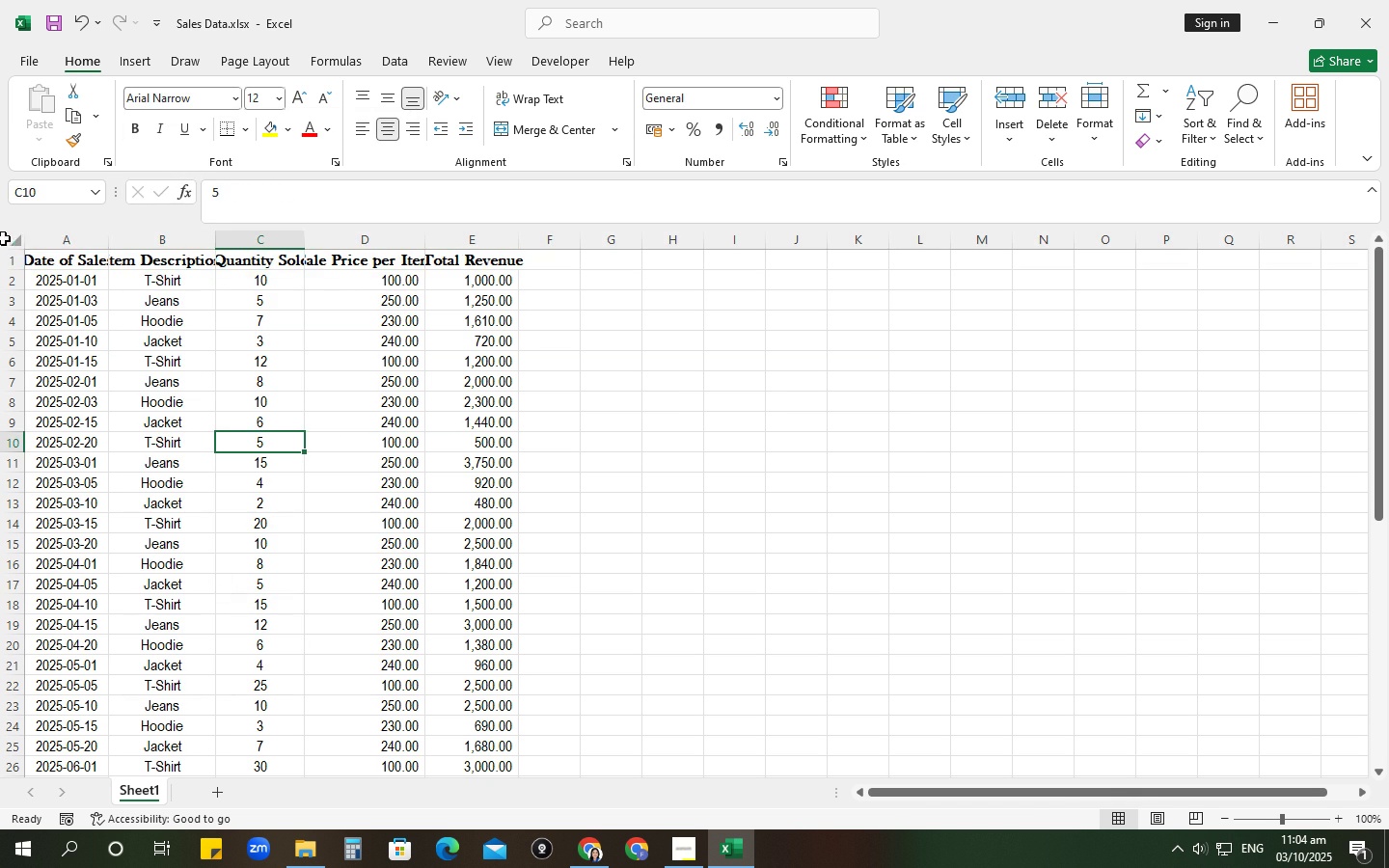 
left_click([1, 239])
 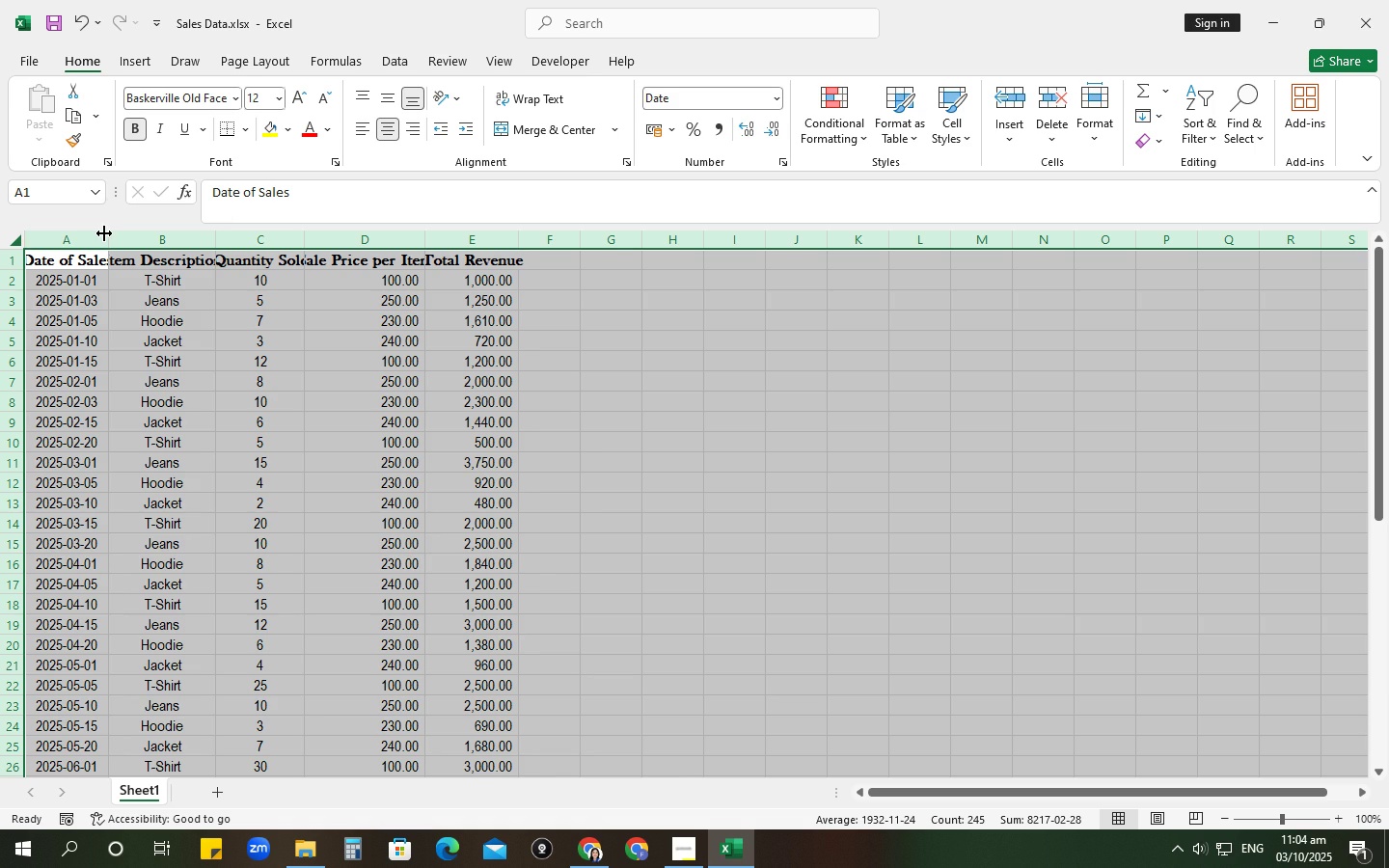 
double_click([104, 233])
 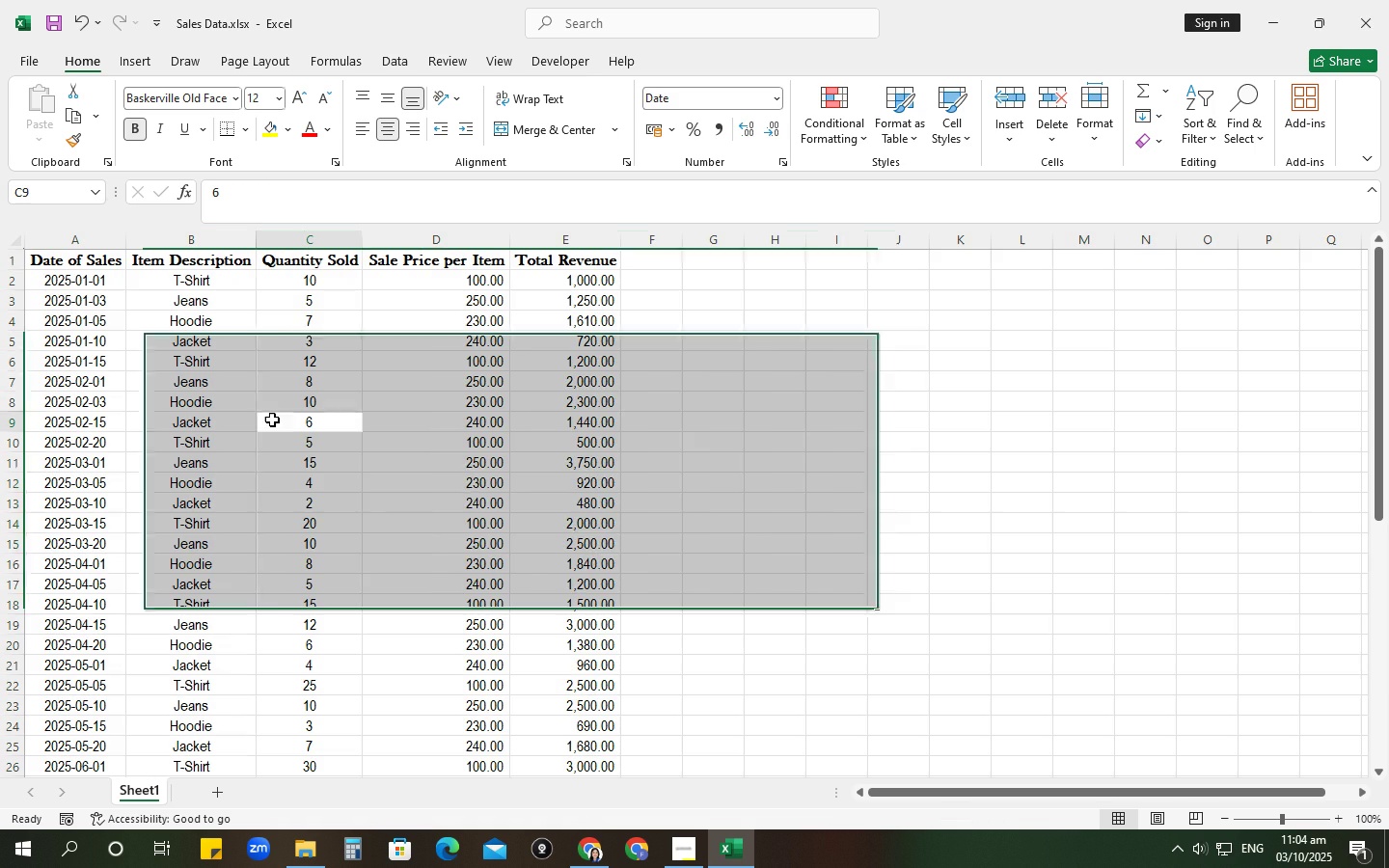 
left_click([272, 420])
 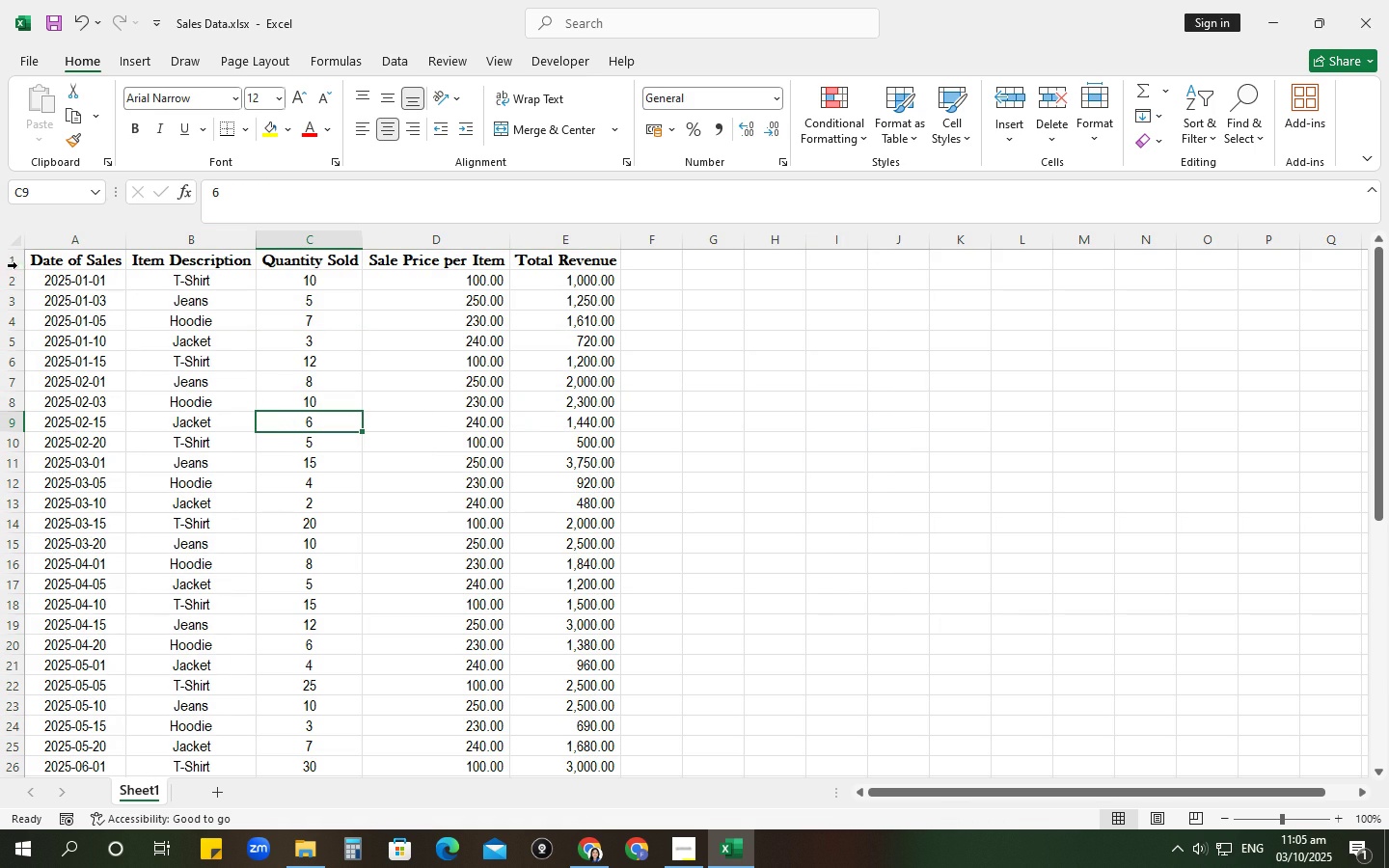 
left_click([12, 261])
 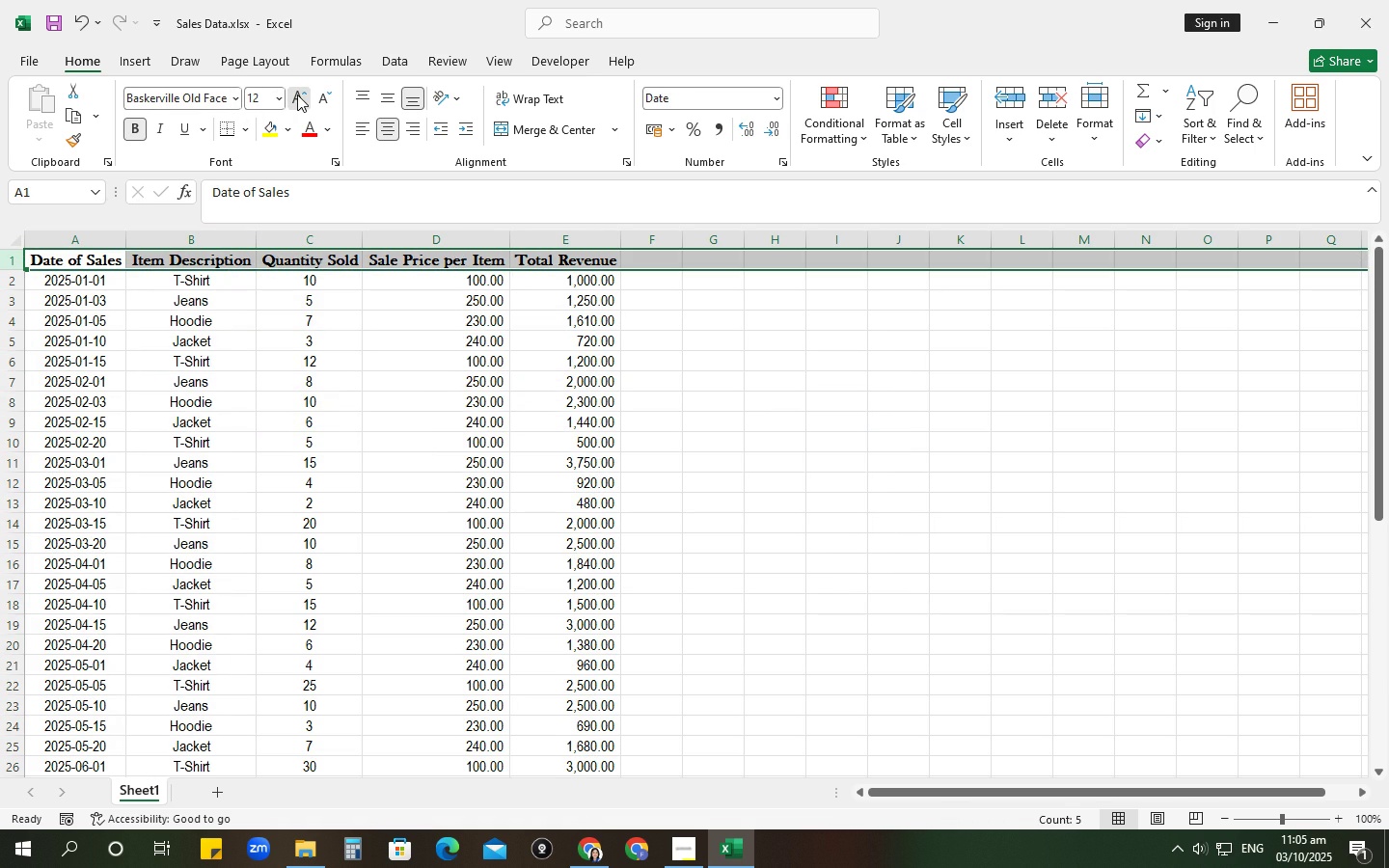 
left_click([297, 95])
 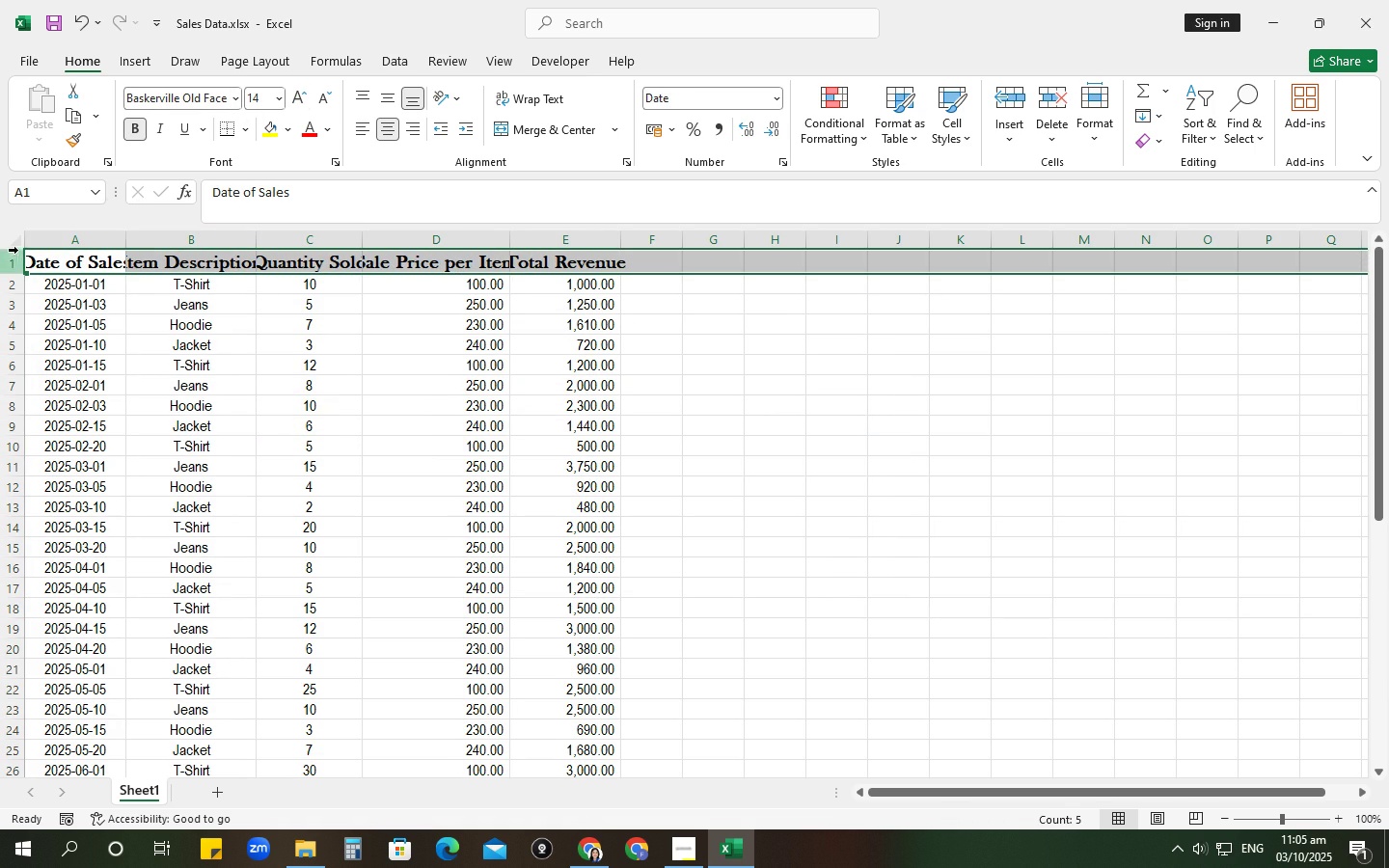 
left_click([18, 246])
 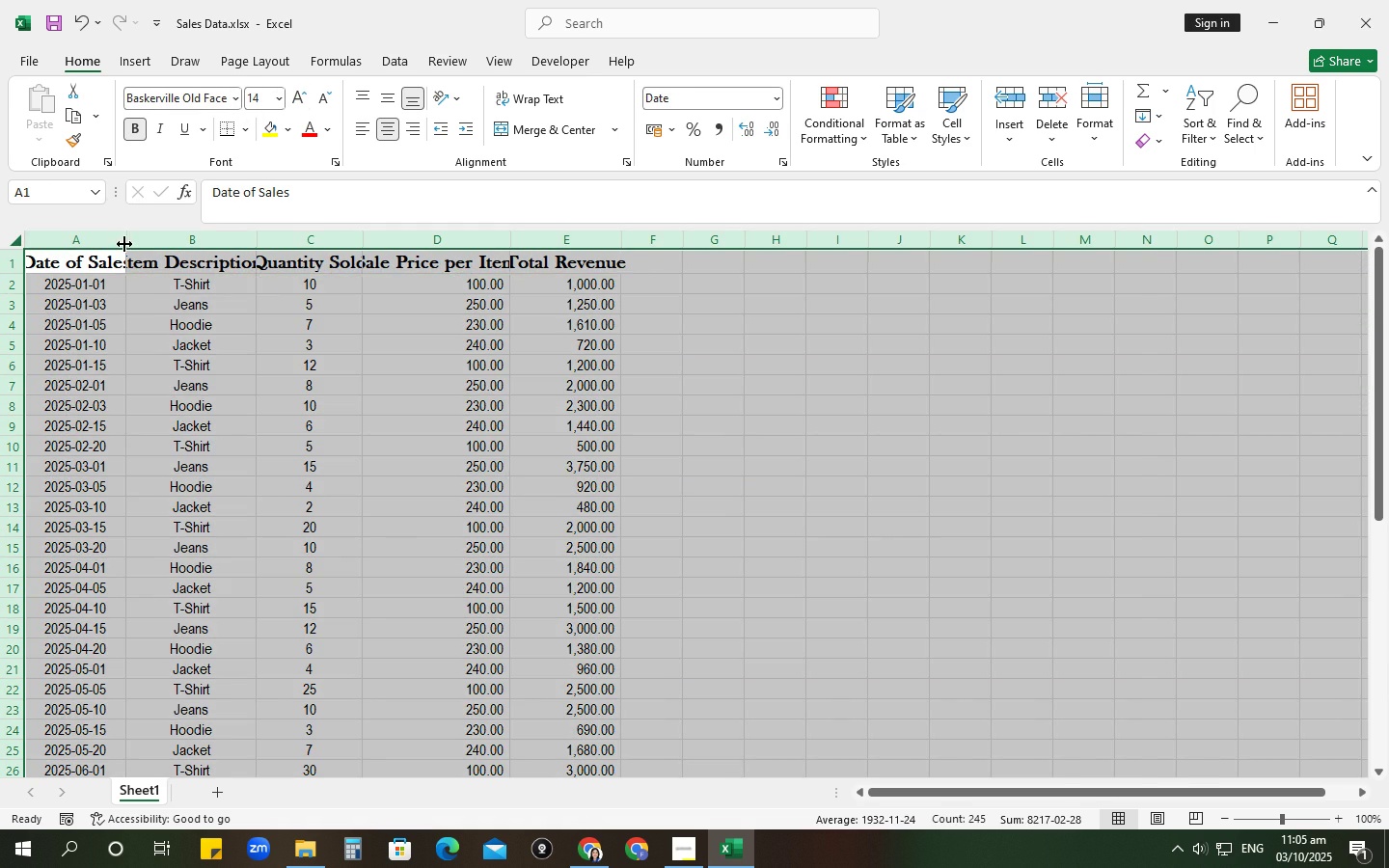 
double_click([124, 244])
 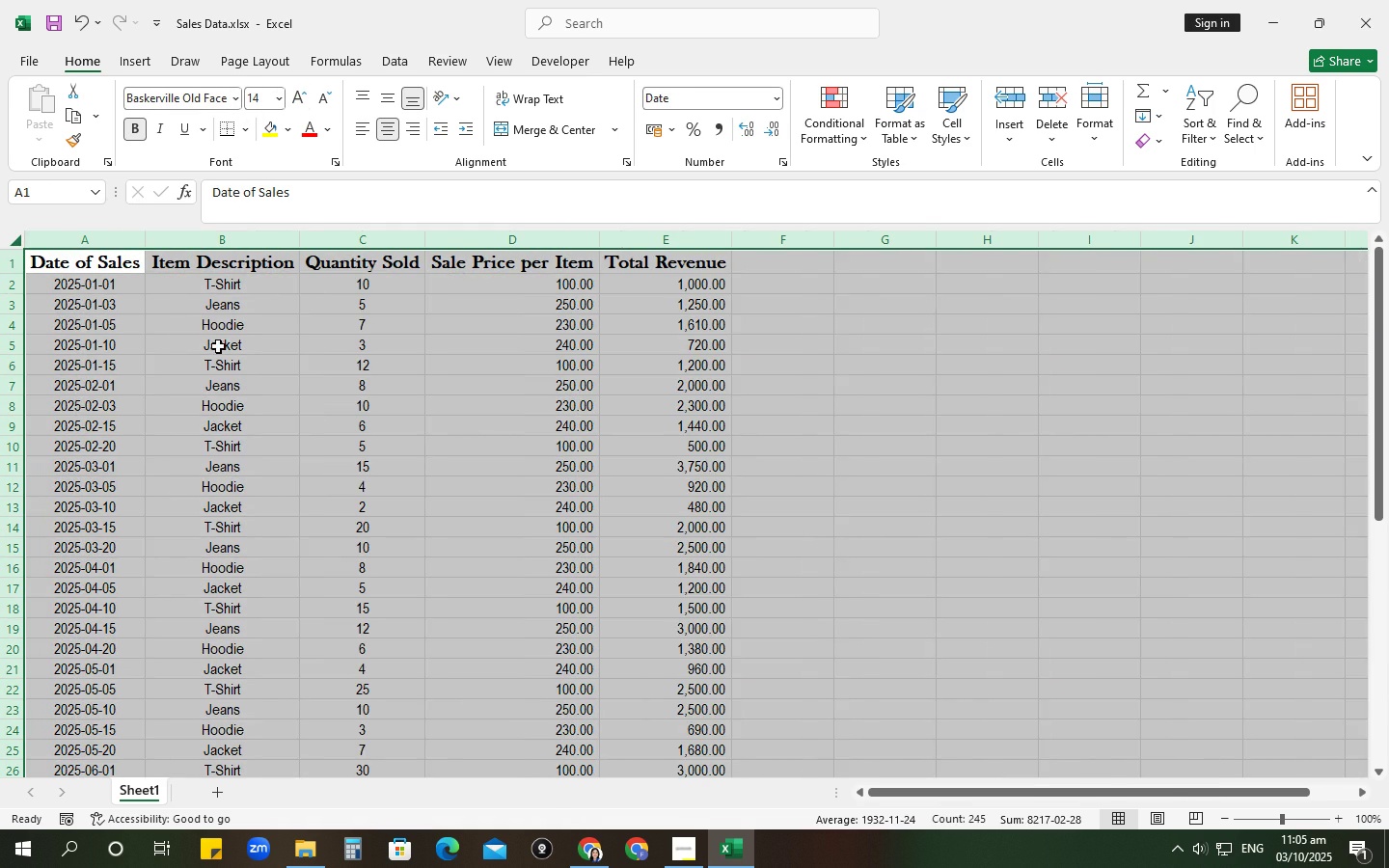 
triple_click([218, 346])